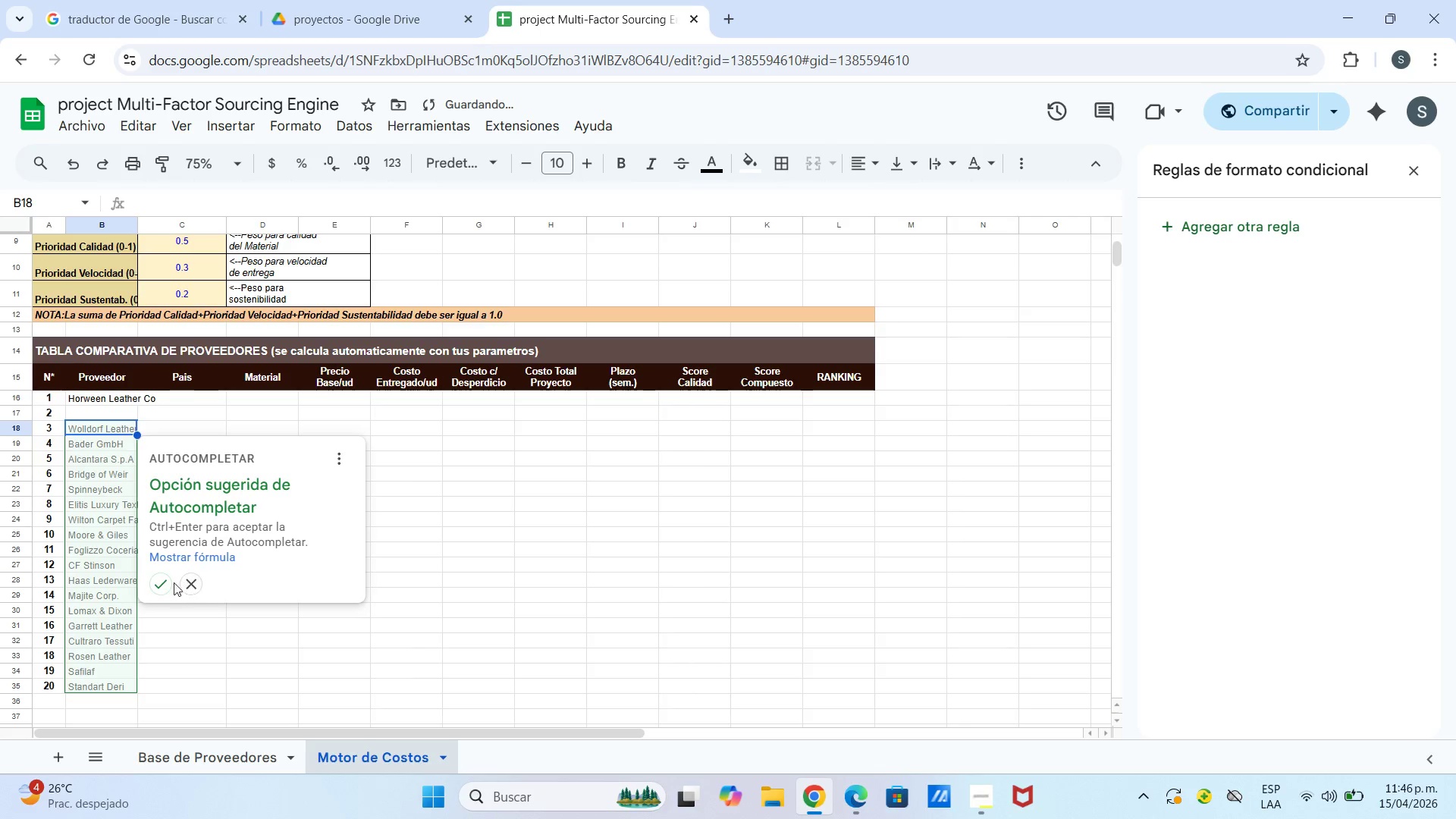 
left_click([165, 582])
 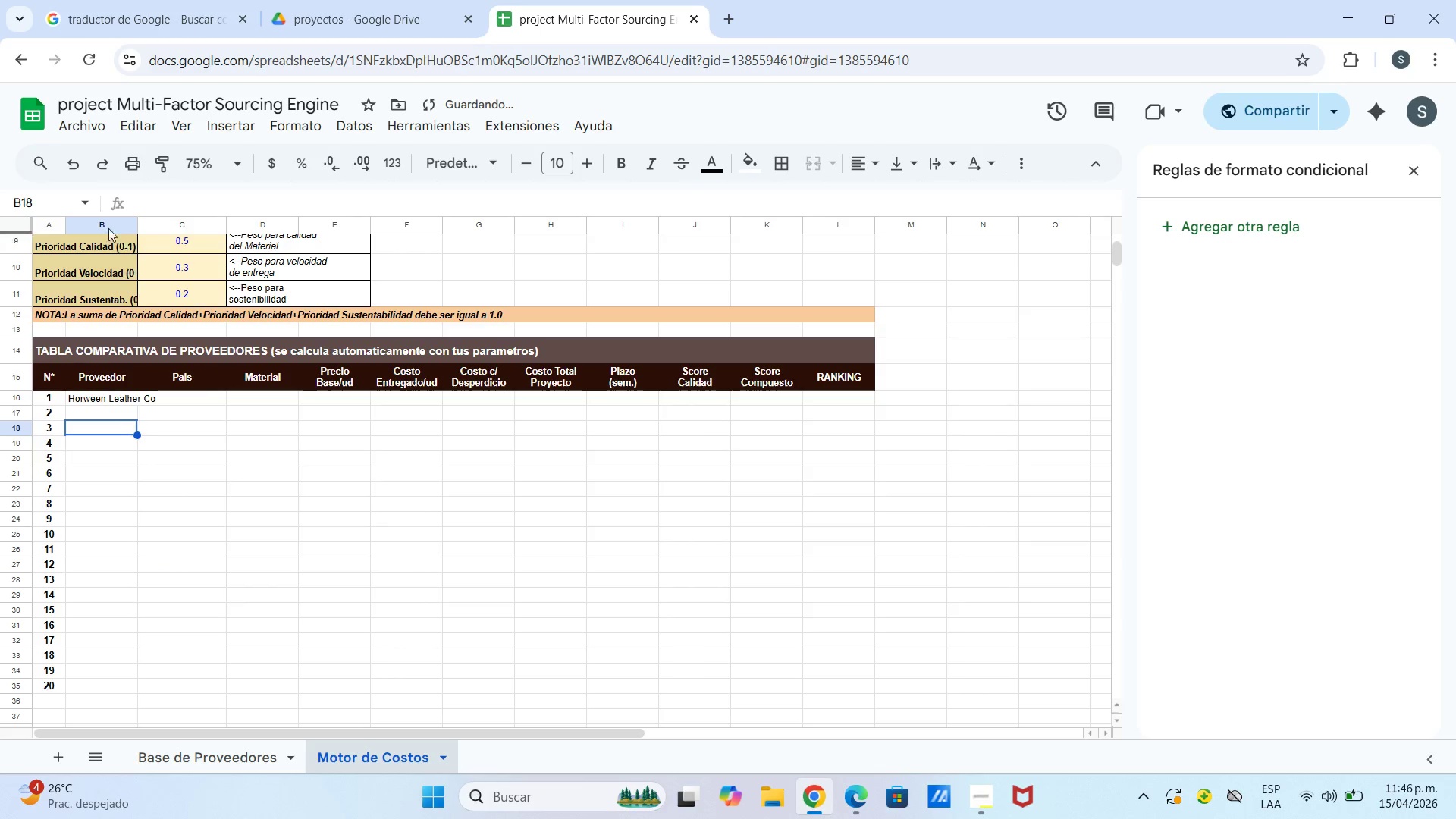 
left_click([72, 169])
 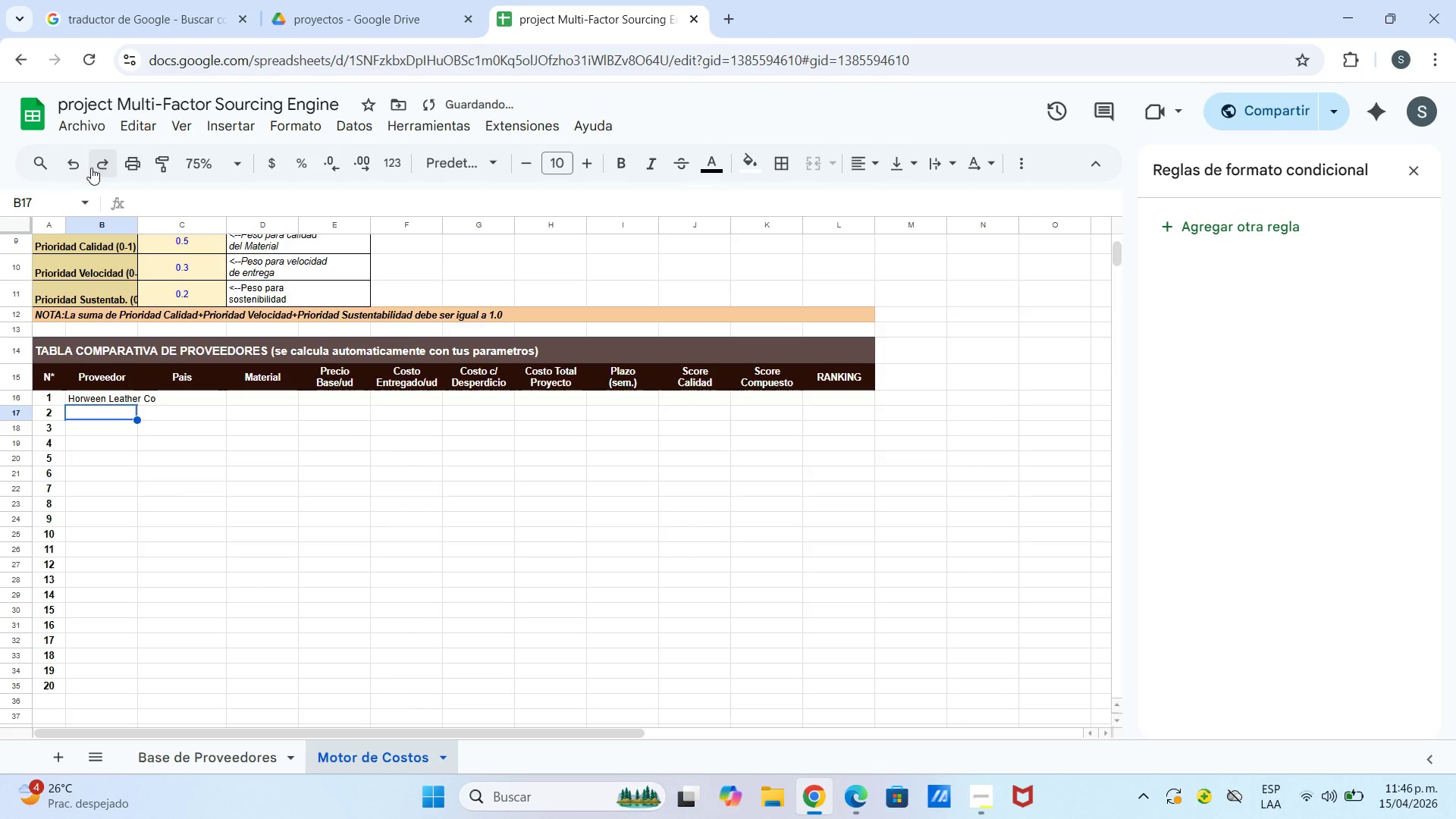 
left_click([78, 168])
 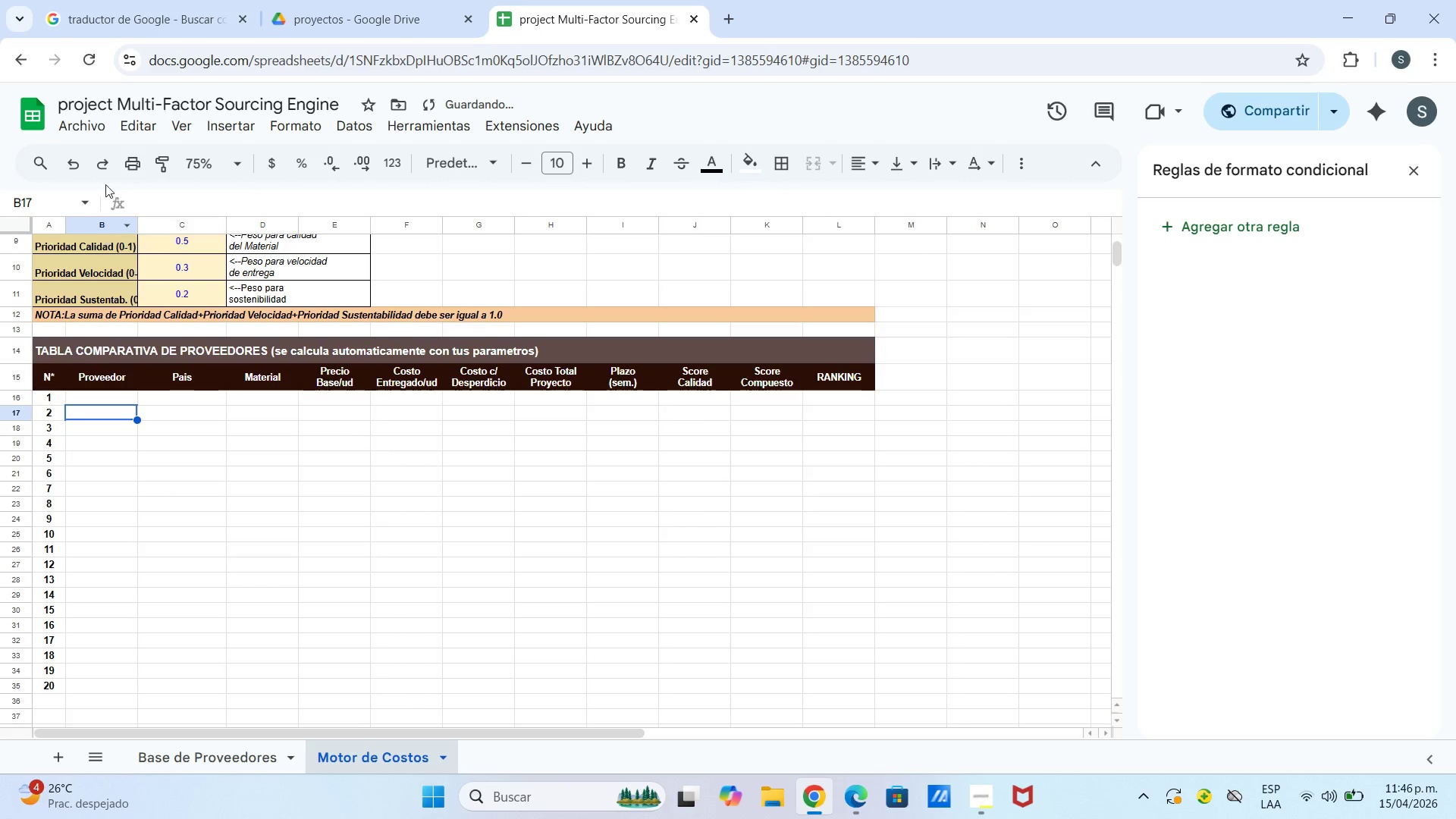 
left_click([105, 176])
 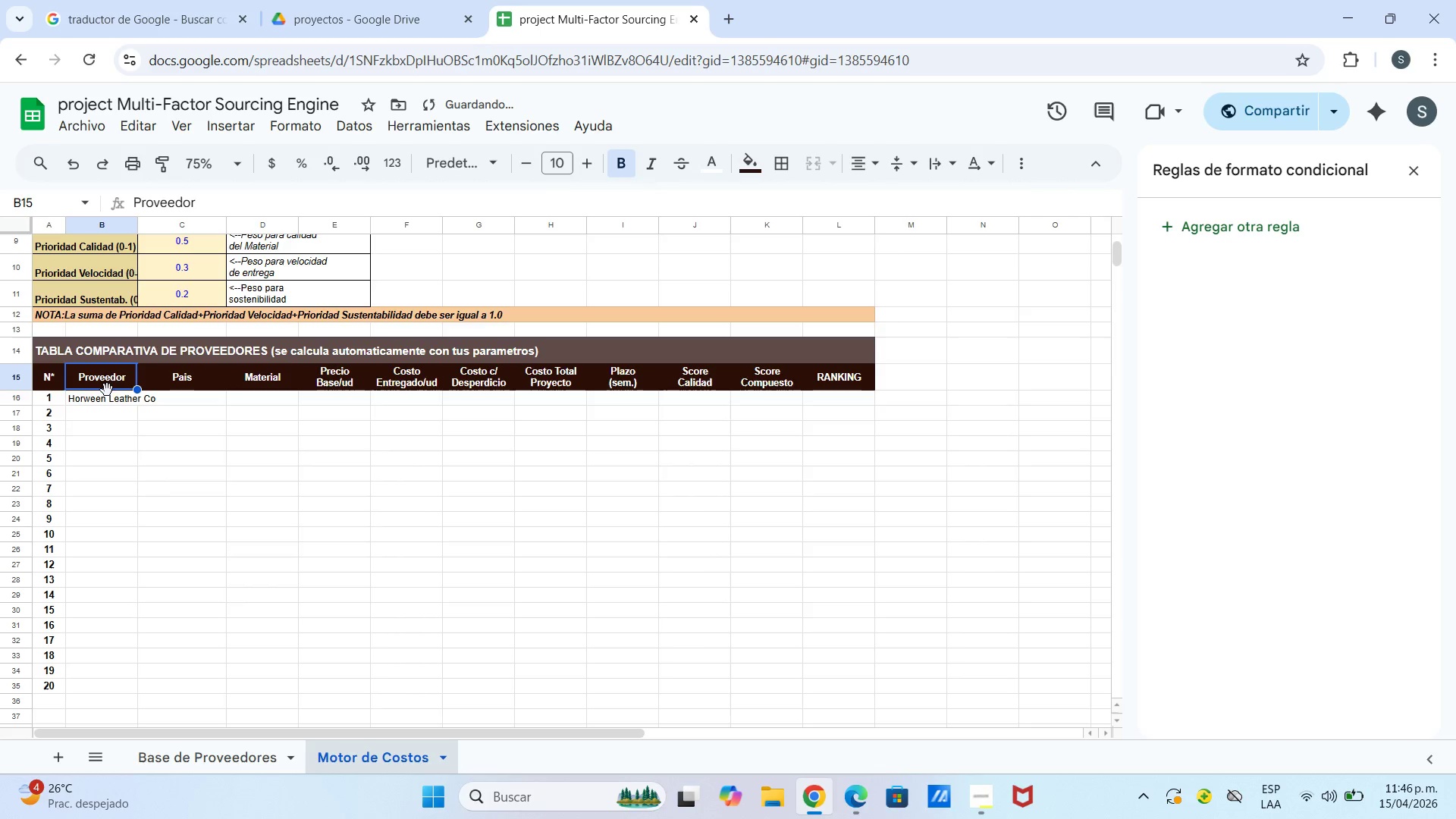 
double_click([108, 395])
 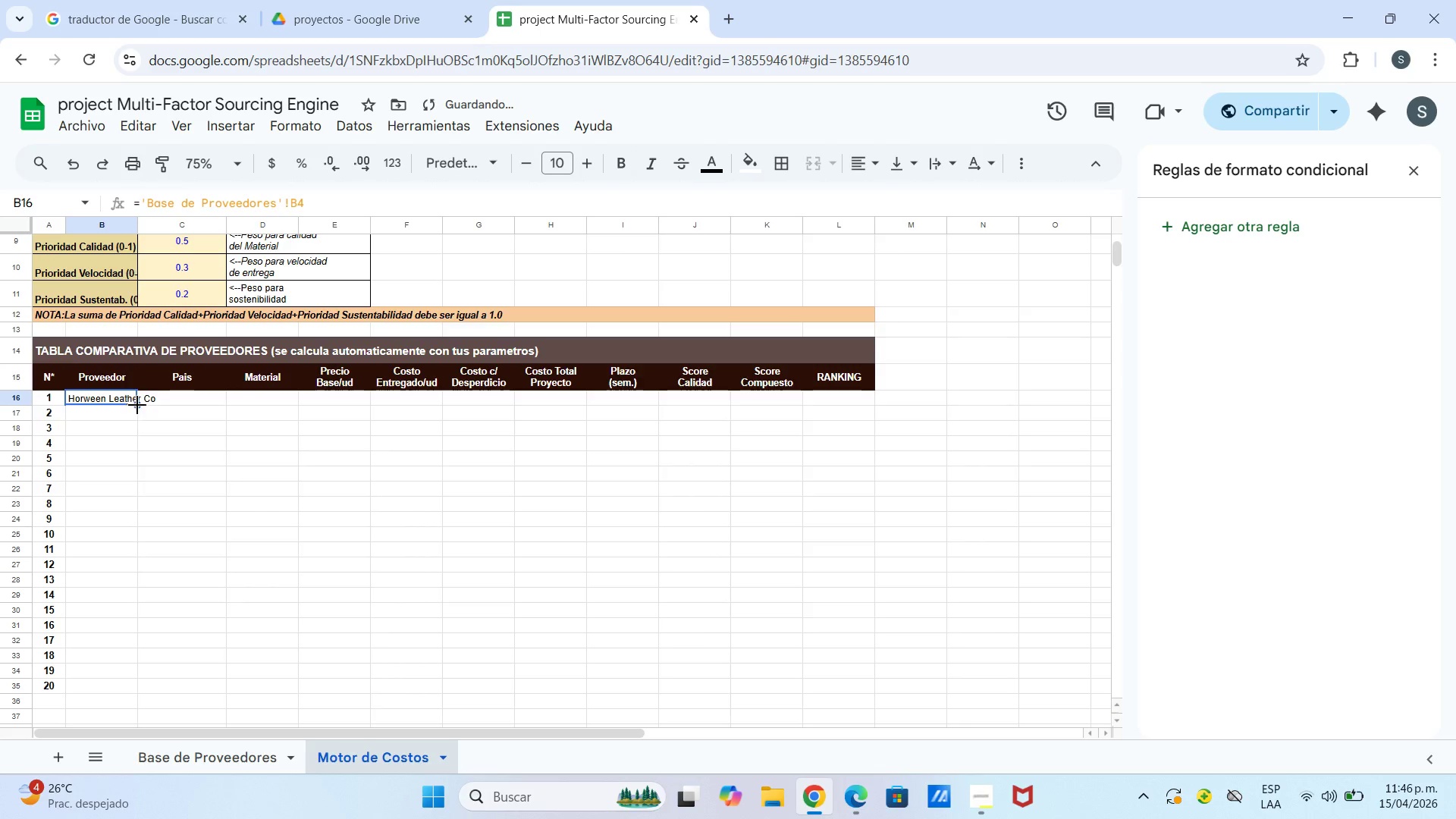 
left_click_drag(start_coordinate=[138, 405], to_coordinate=[127, 686])
 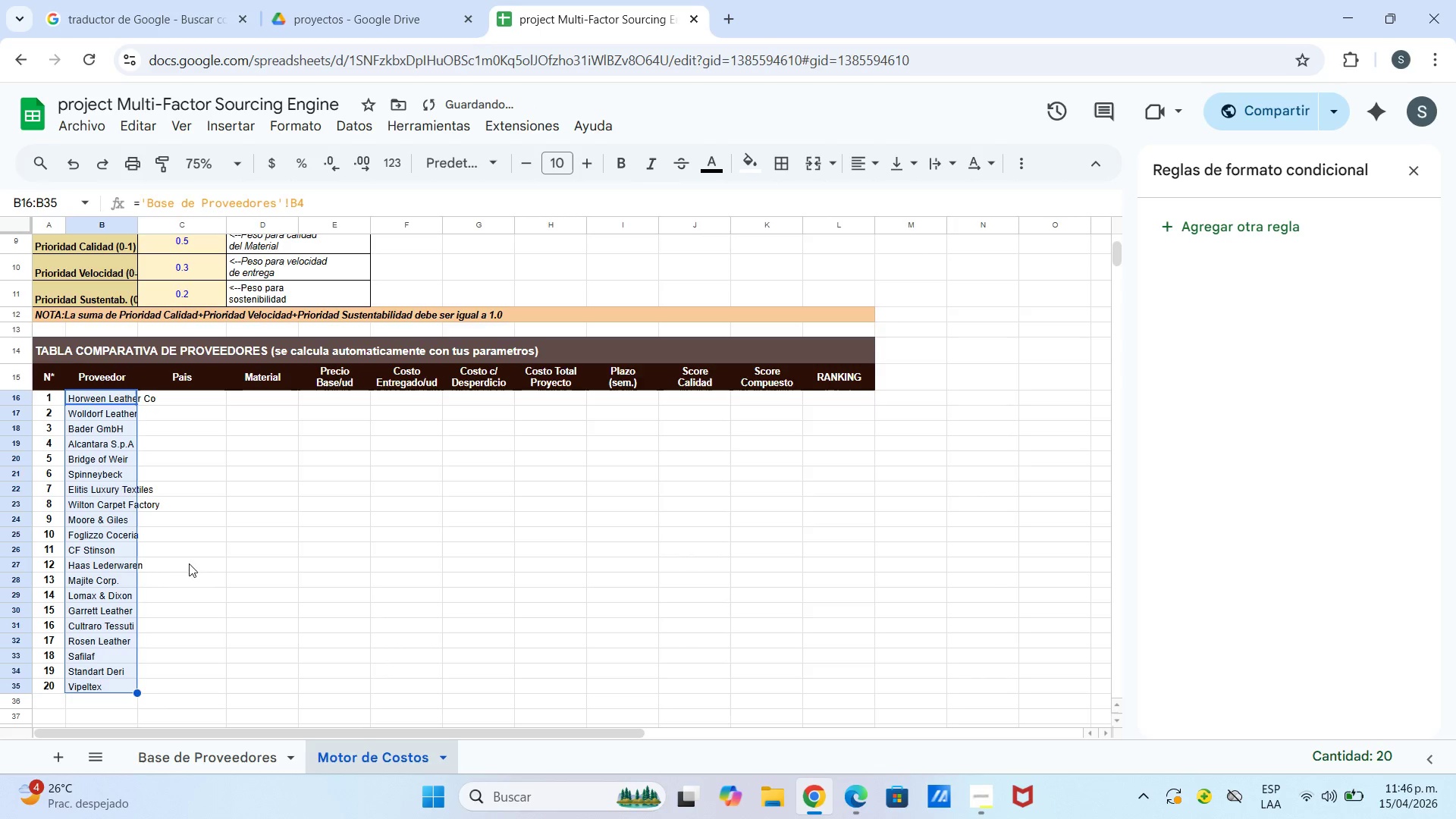 
left_click([193, 558])
 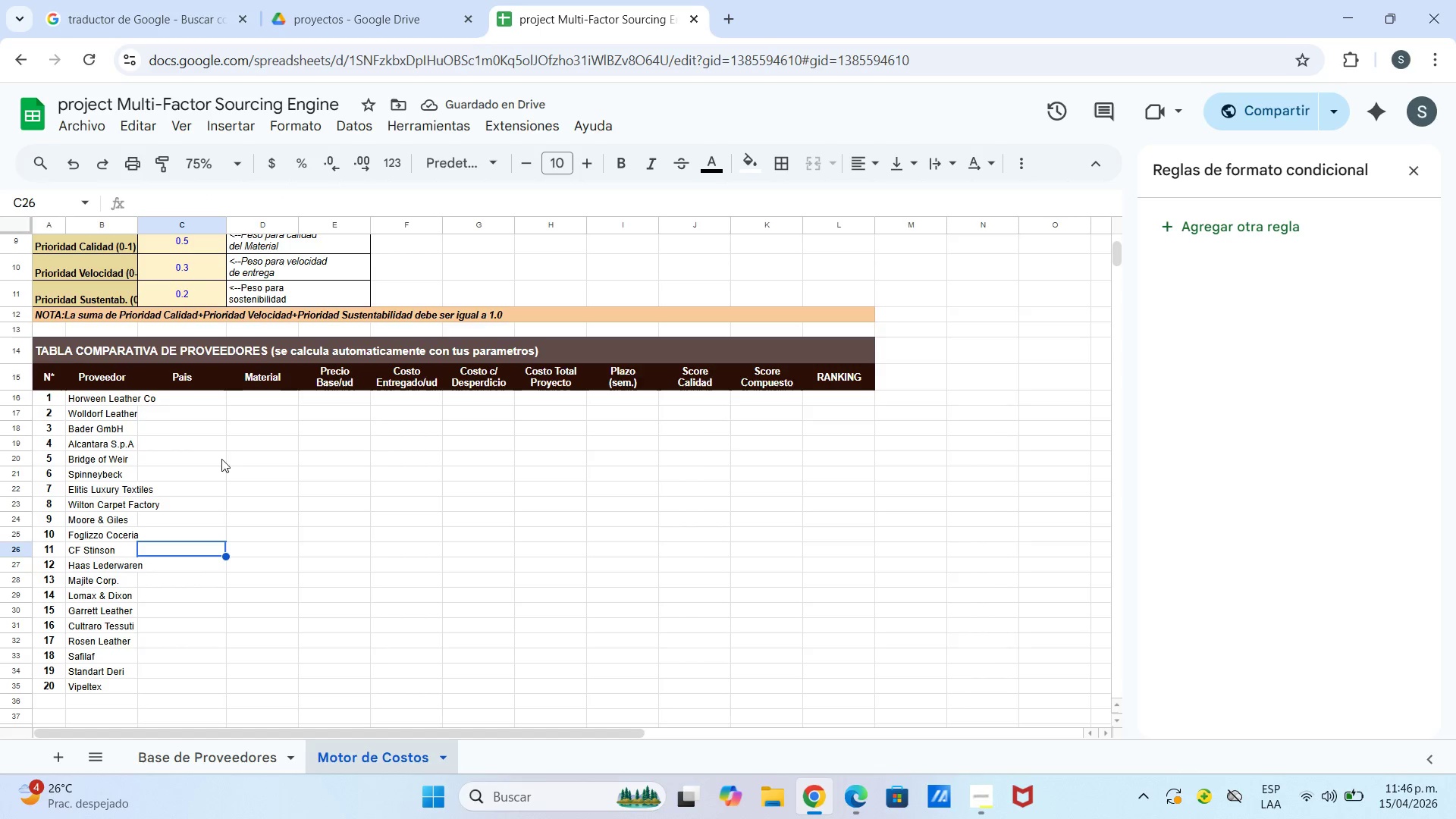 
left_click([988, 798])